 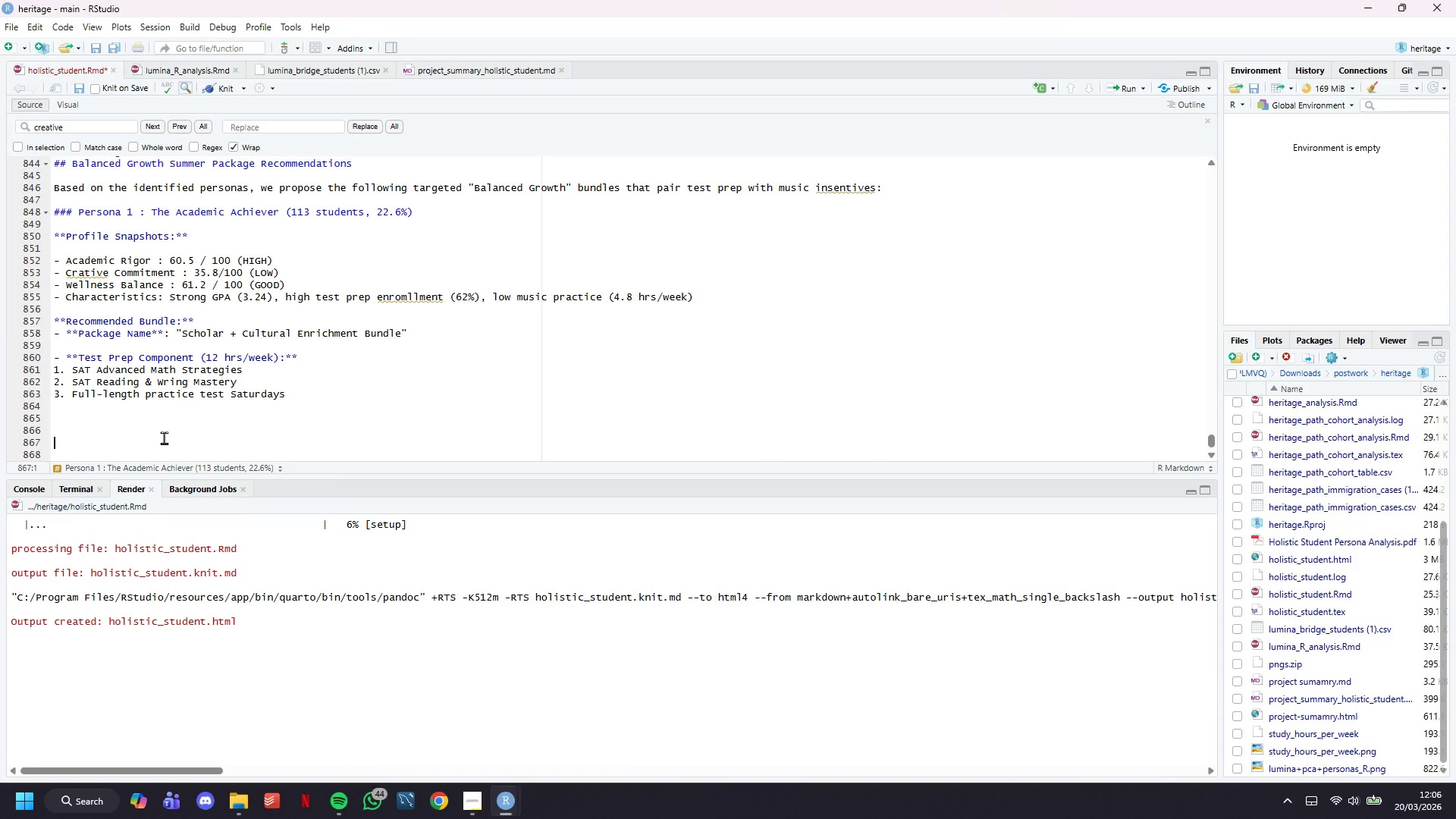 
left_click_drag(start_coordinate=[161, 435], to_coordinate=[42, 243])
 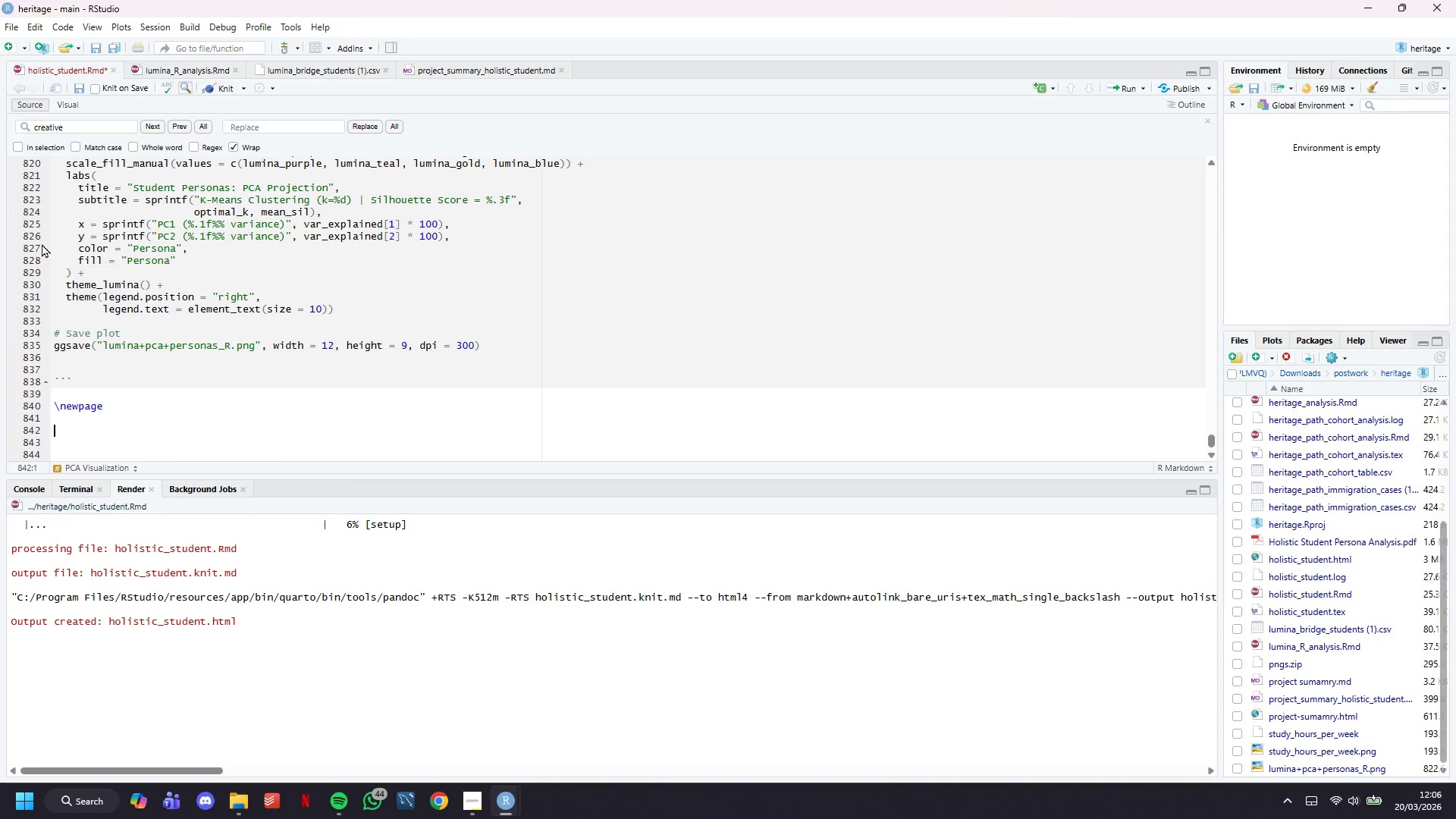 
scroll: coordinate [134, 284], scroll_direction: up, amount: 2.0
 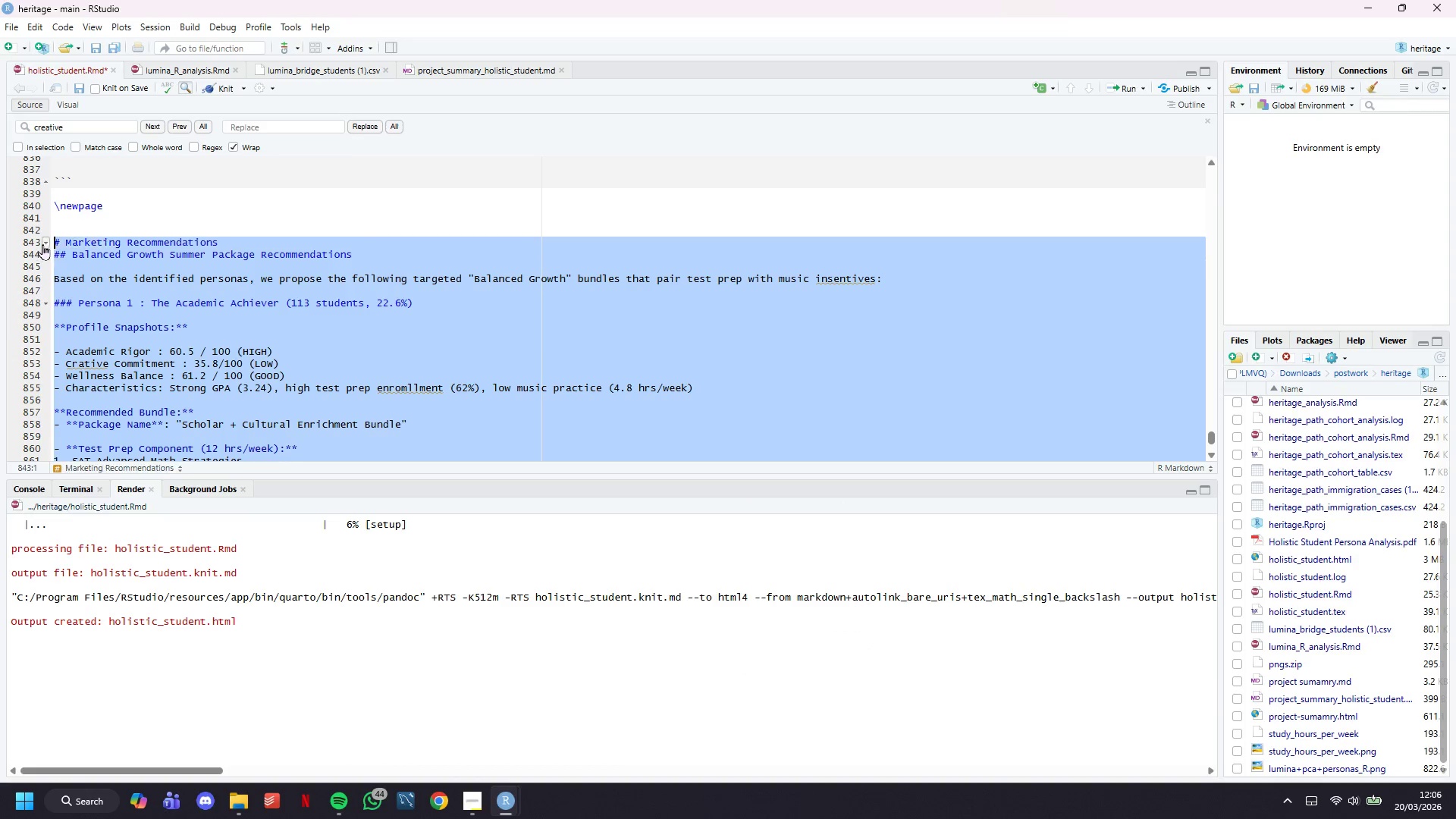 
key(Backspace)
 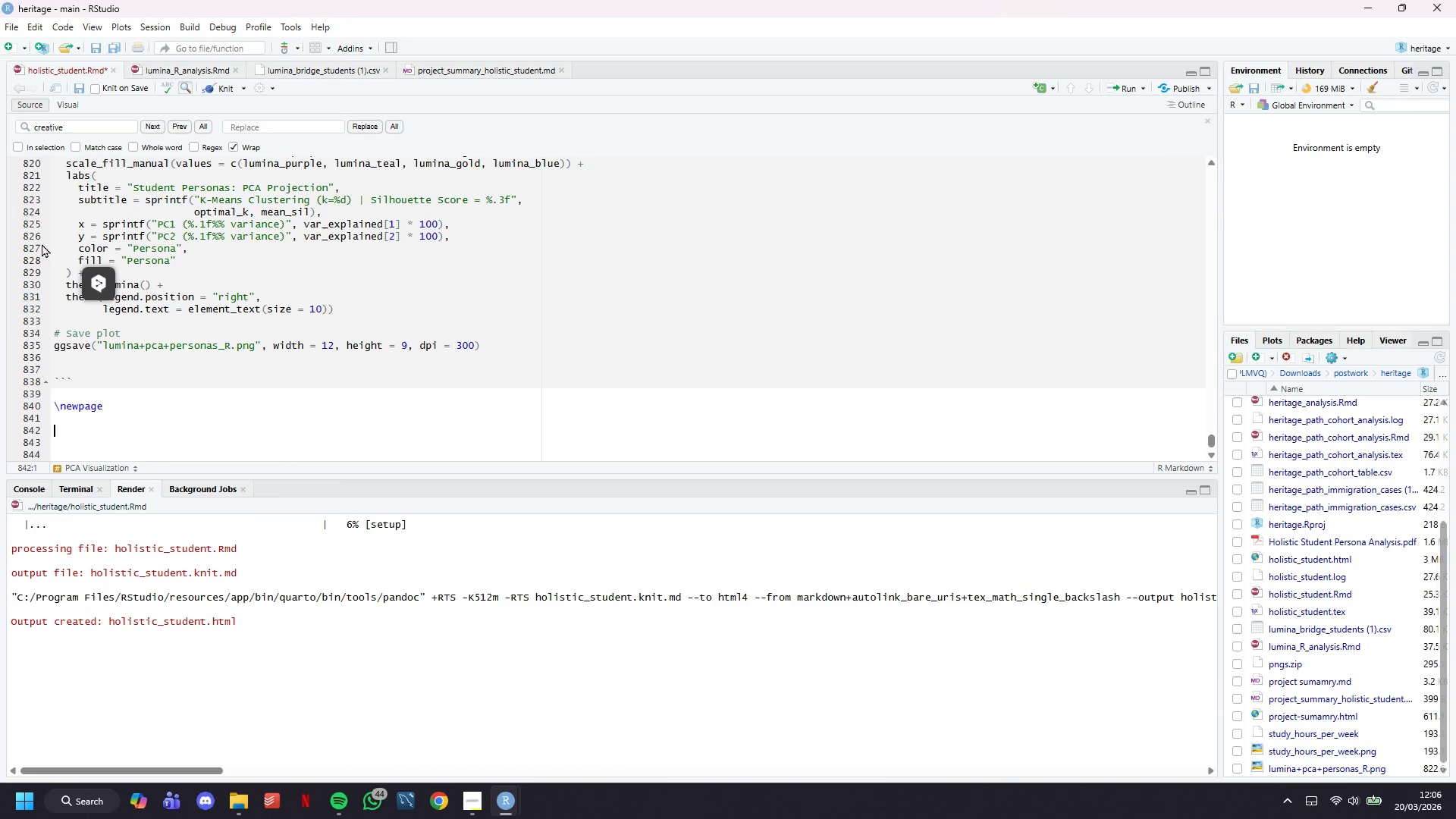 
key(Backspace)
 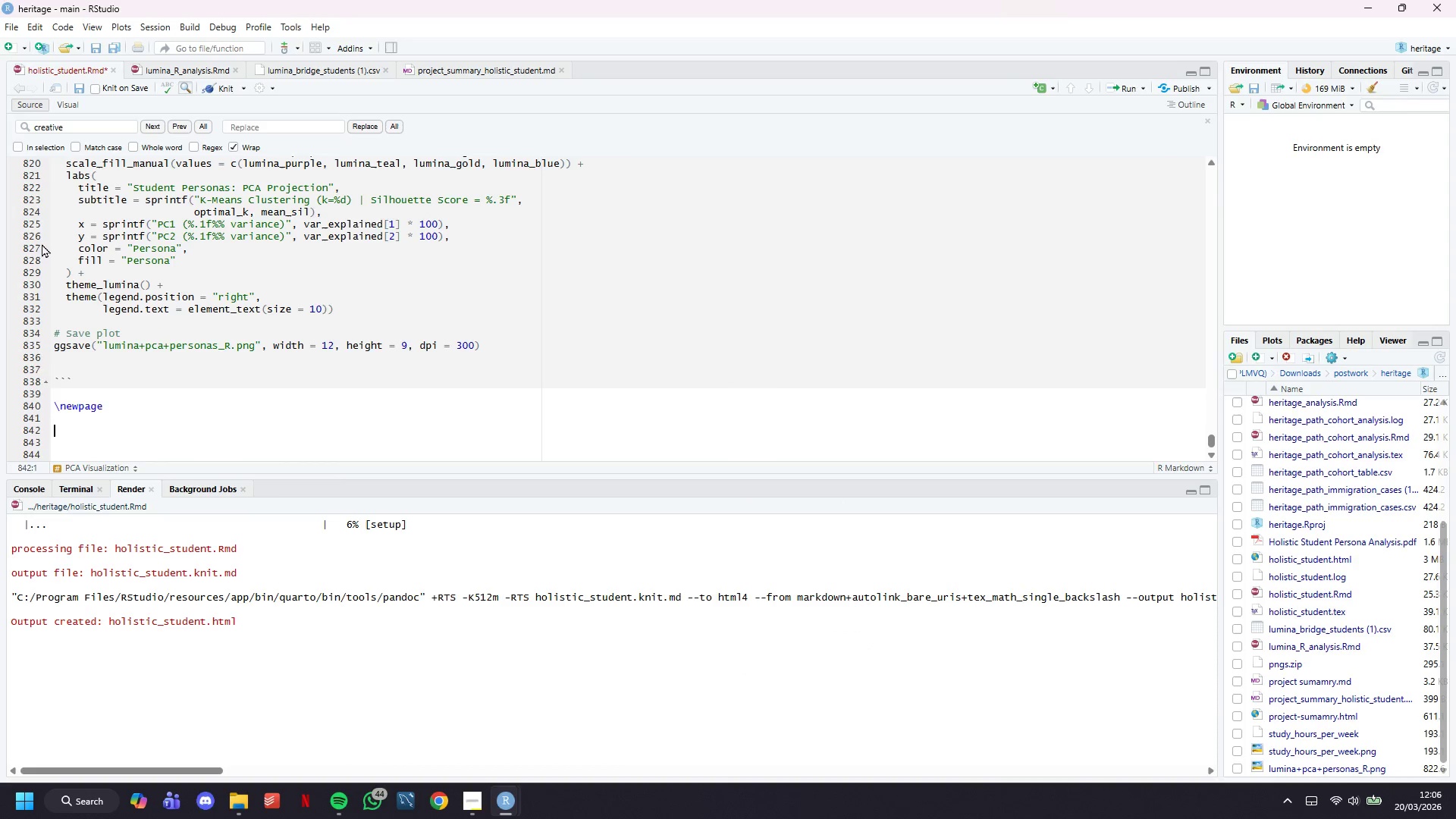 
key(Backspace)
 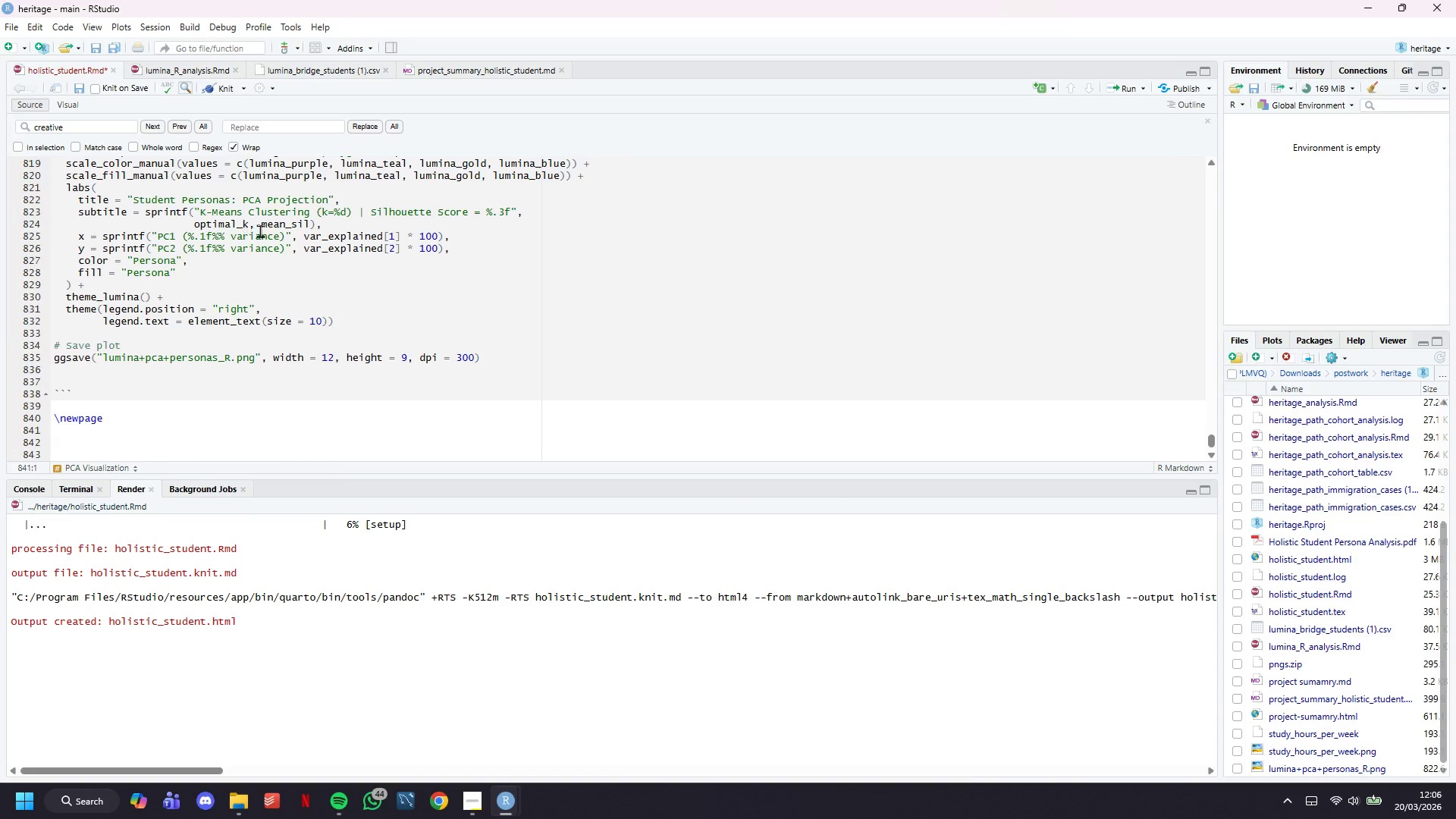 
scroll: coordinate [264, 234], scroll_direction: up, amount: 6.0
 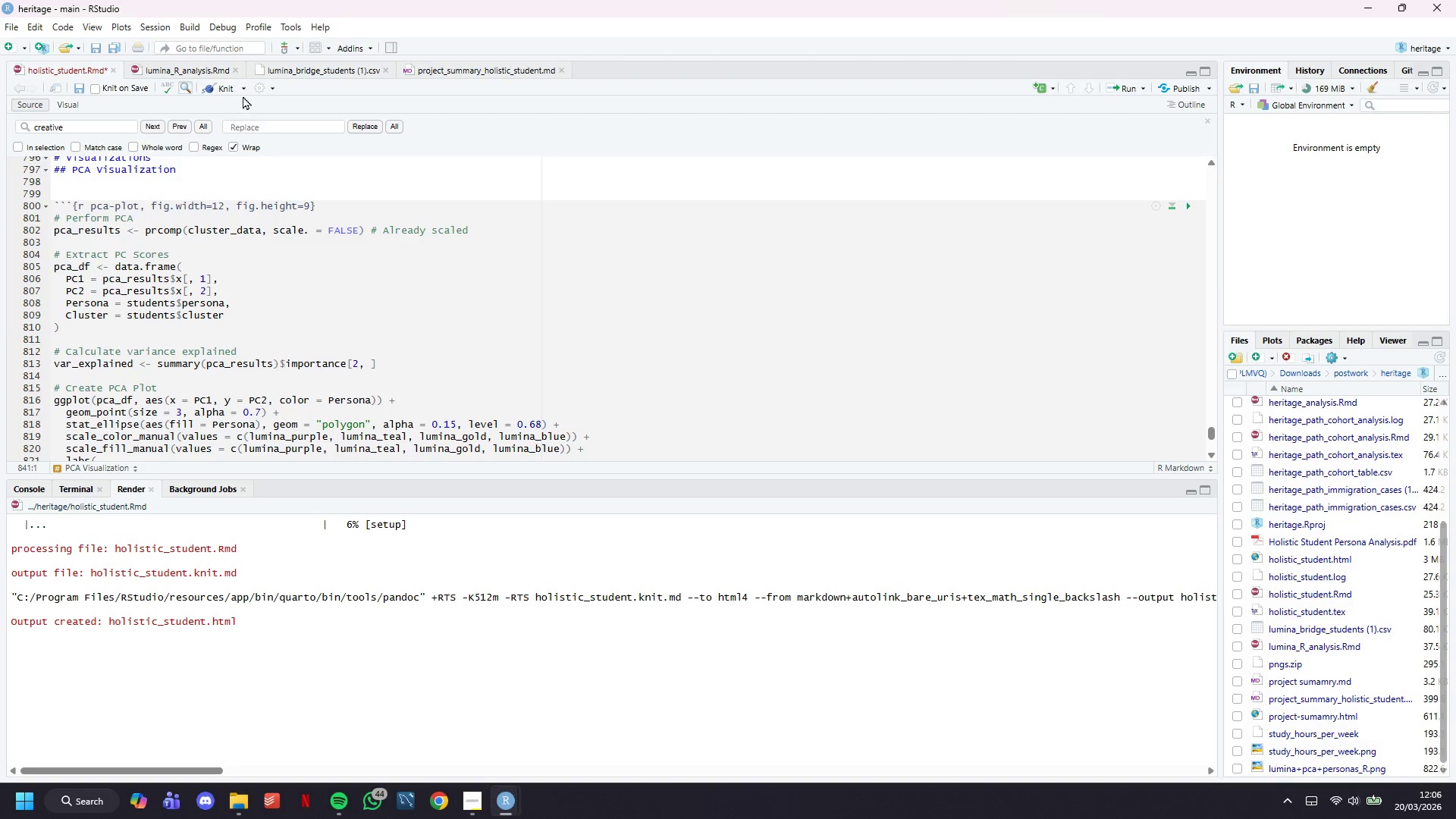 
left_click([243, 89])
 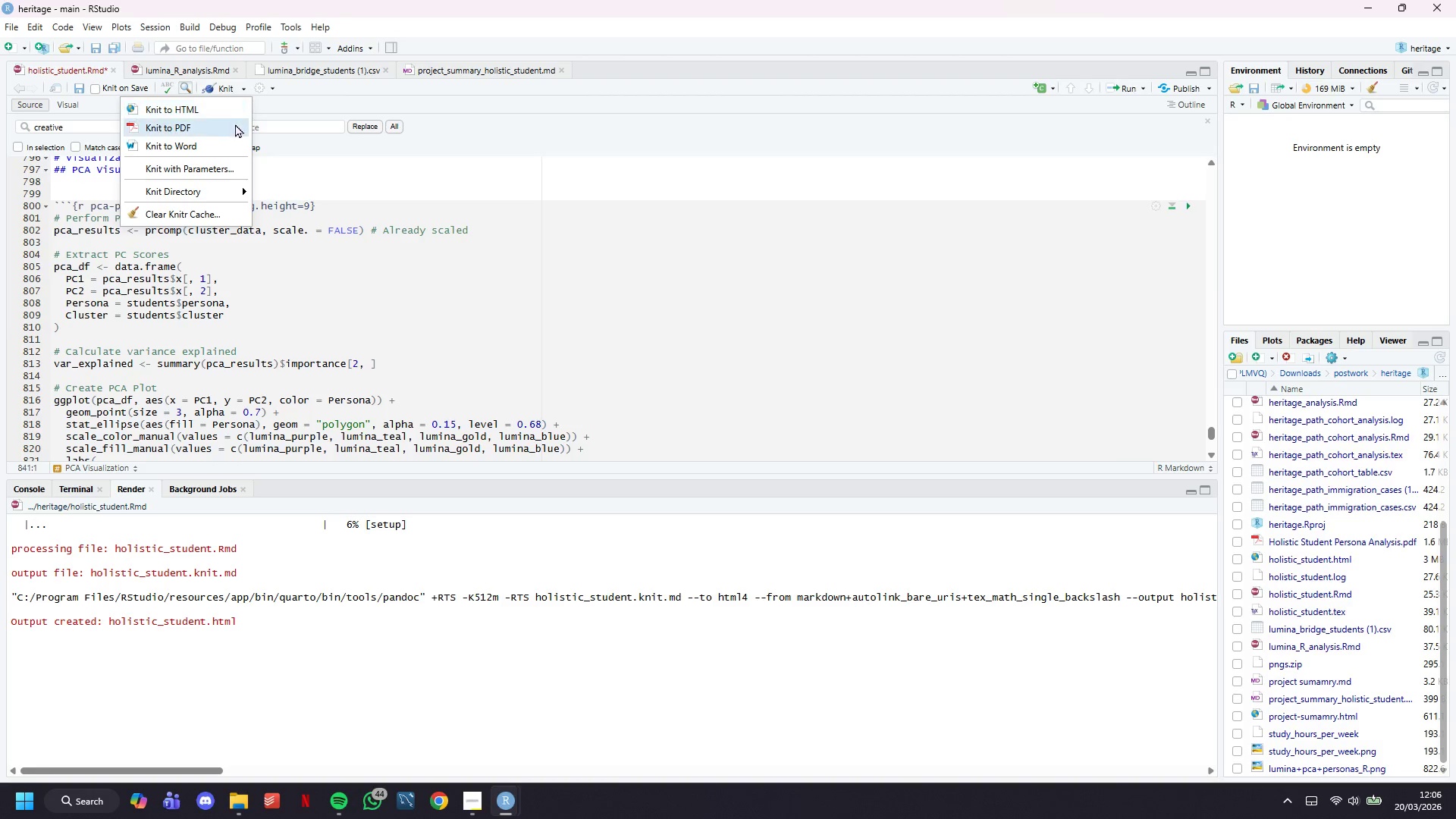 
left_click([235, 124])
 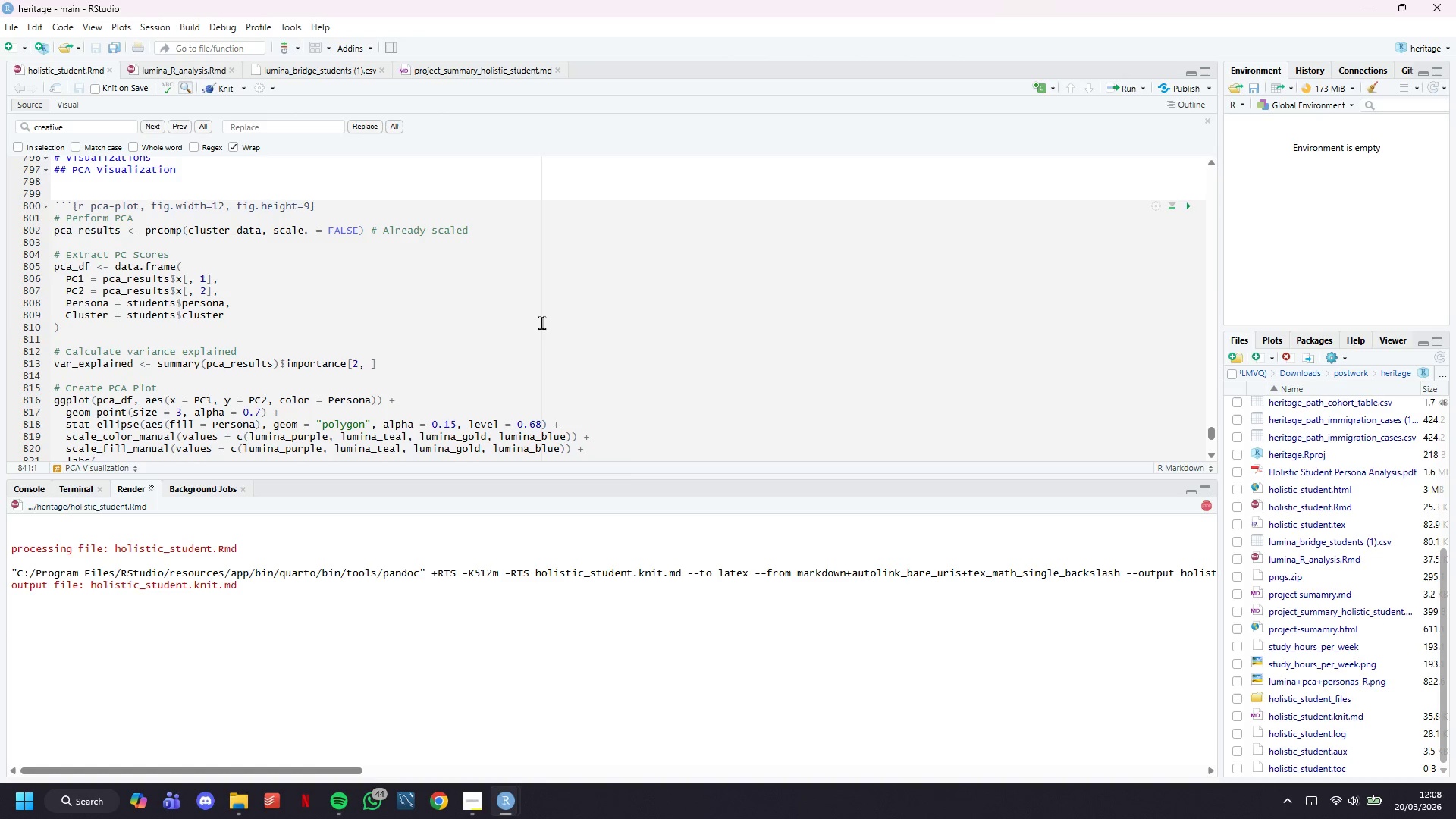 
wait(94.06)
 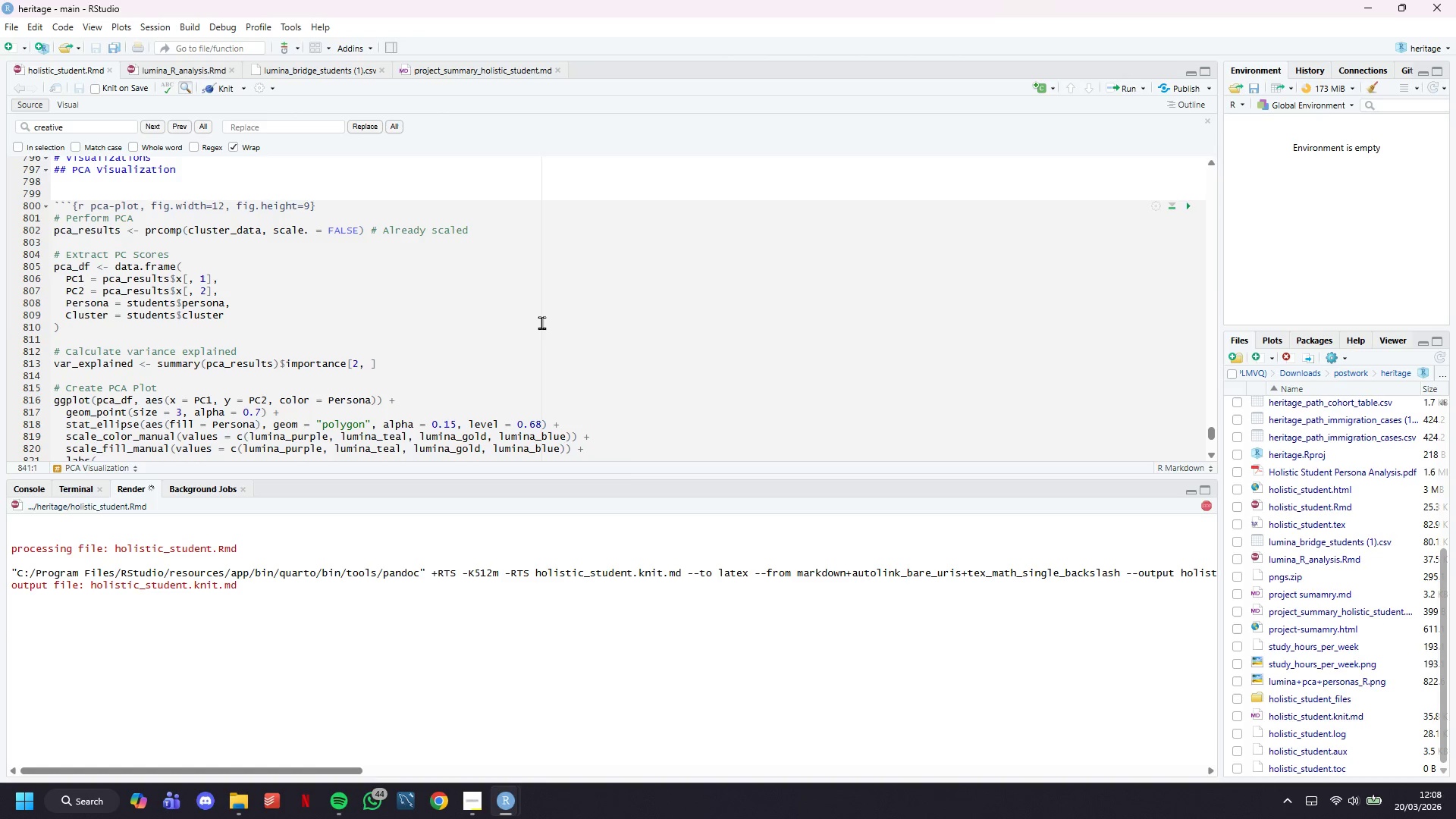 
scroll: coordinate [544, 385], scroll_direction: down, amount: 3.0
 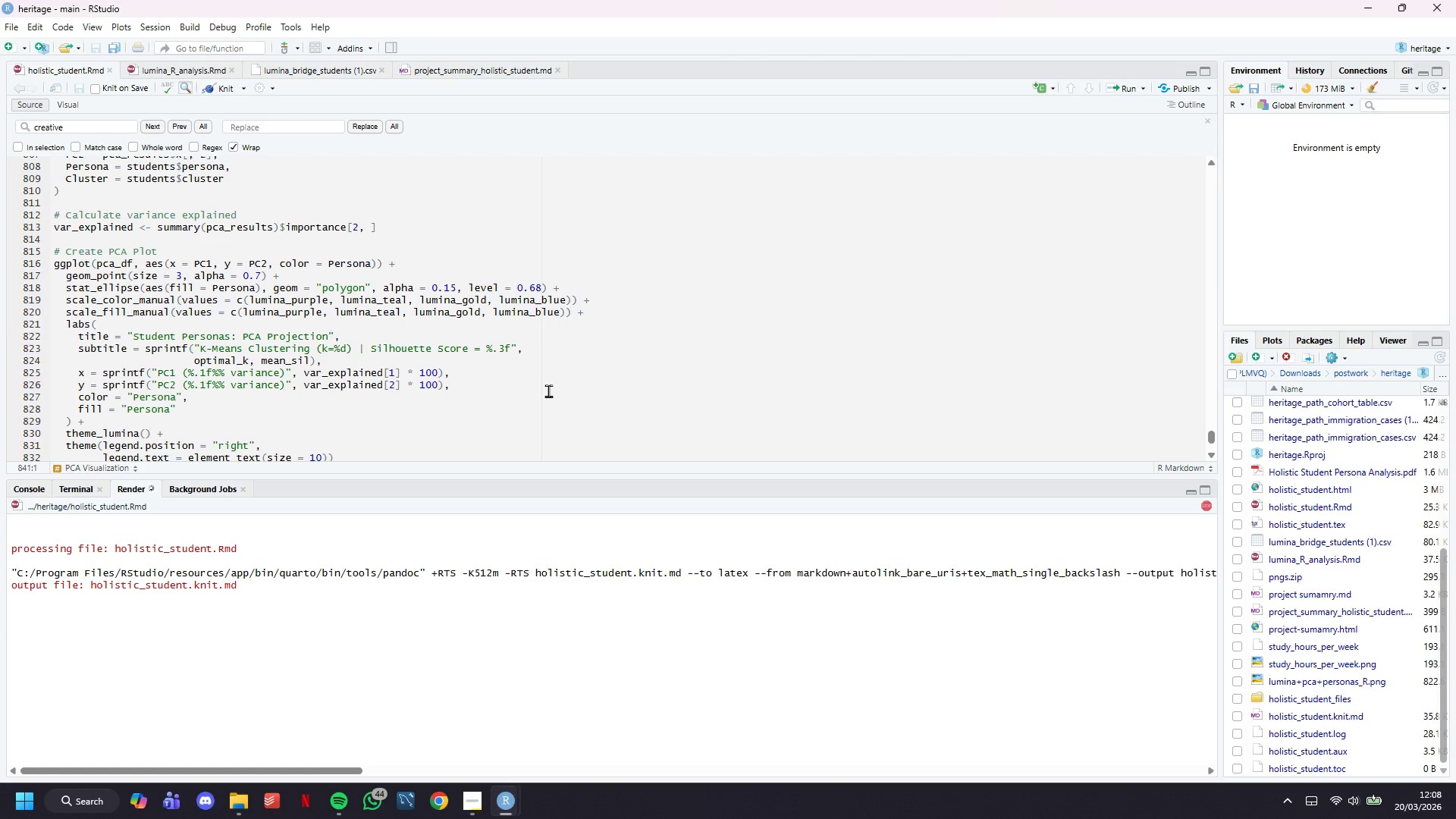 
wait(32.18)
 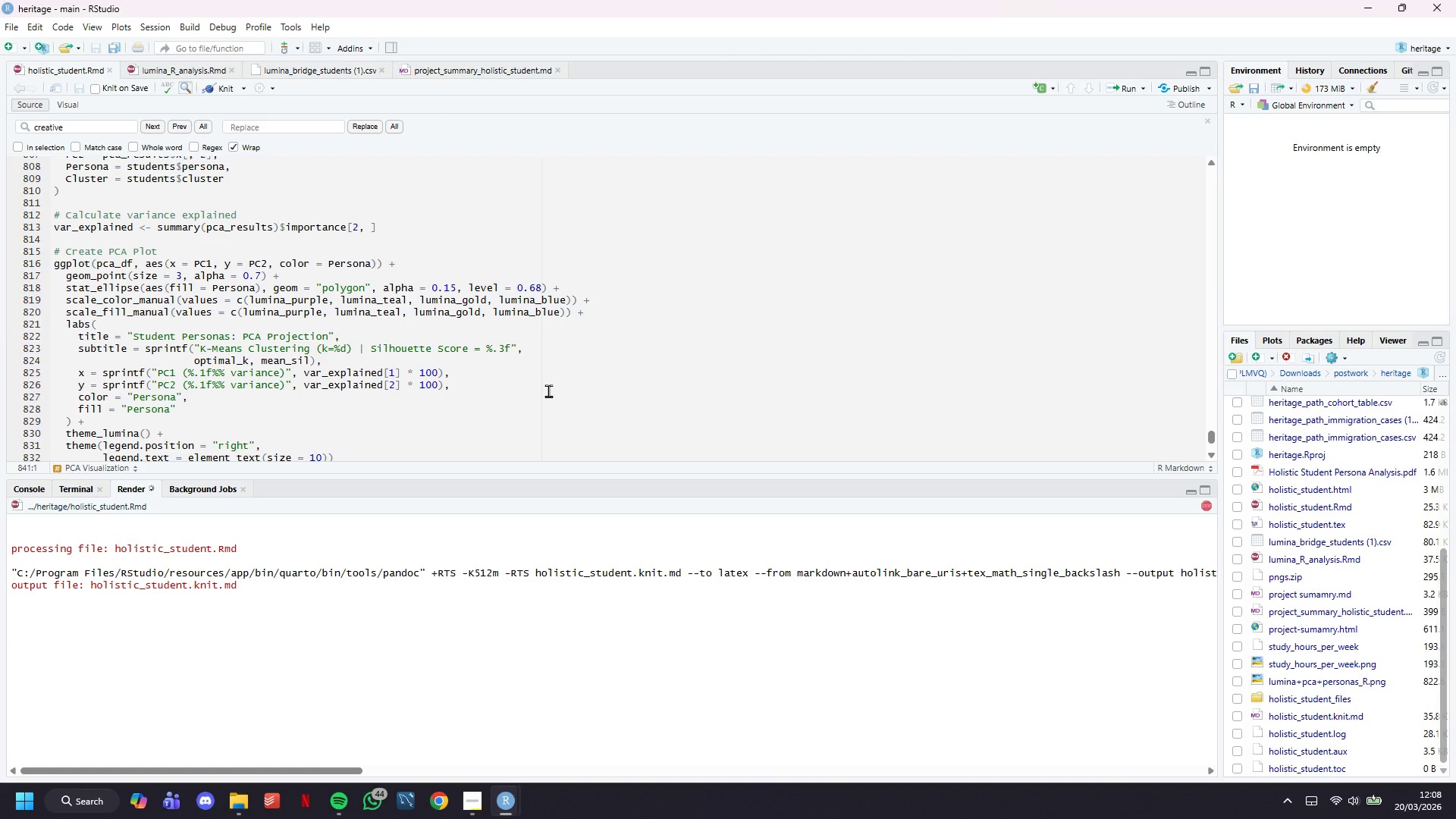 
left_click([238, 89])
 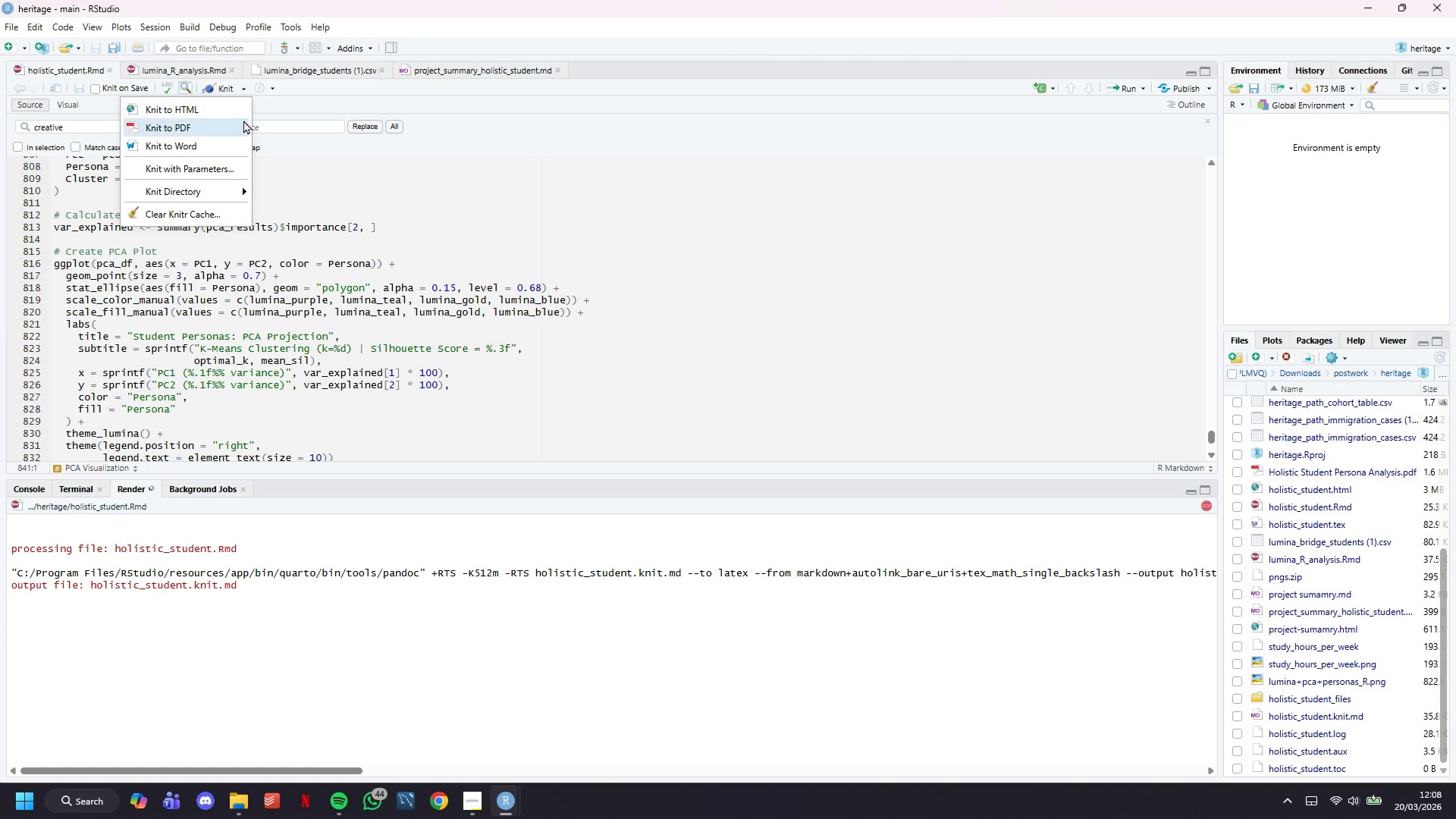 
left_click([243, 120])
 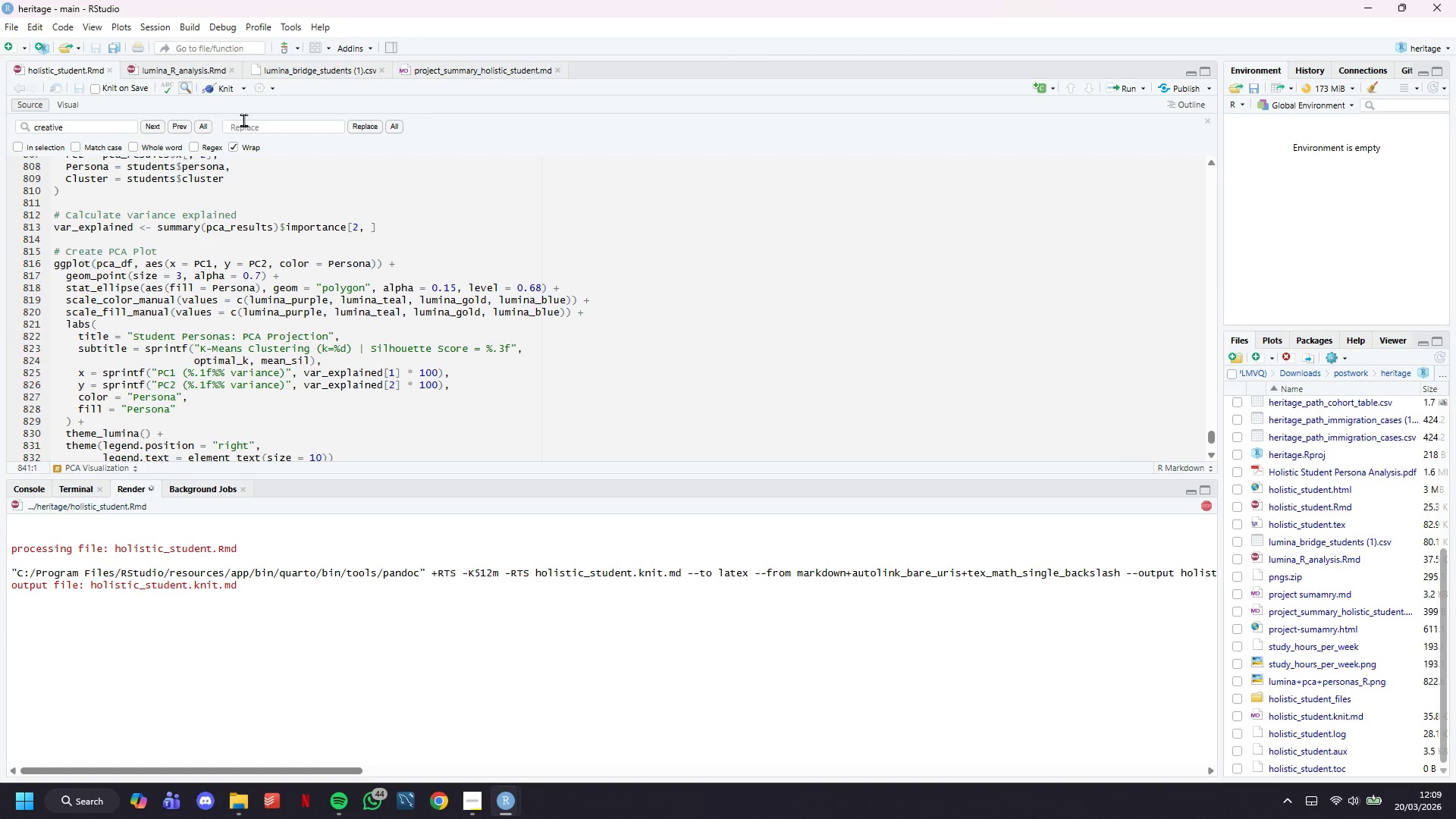 
wait(22.02)
 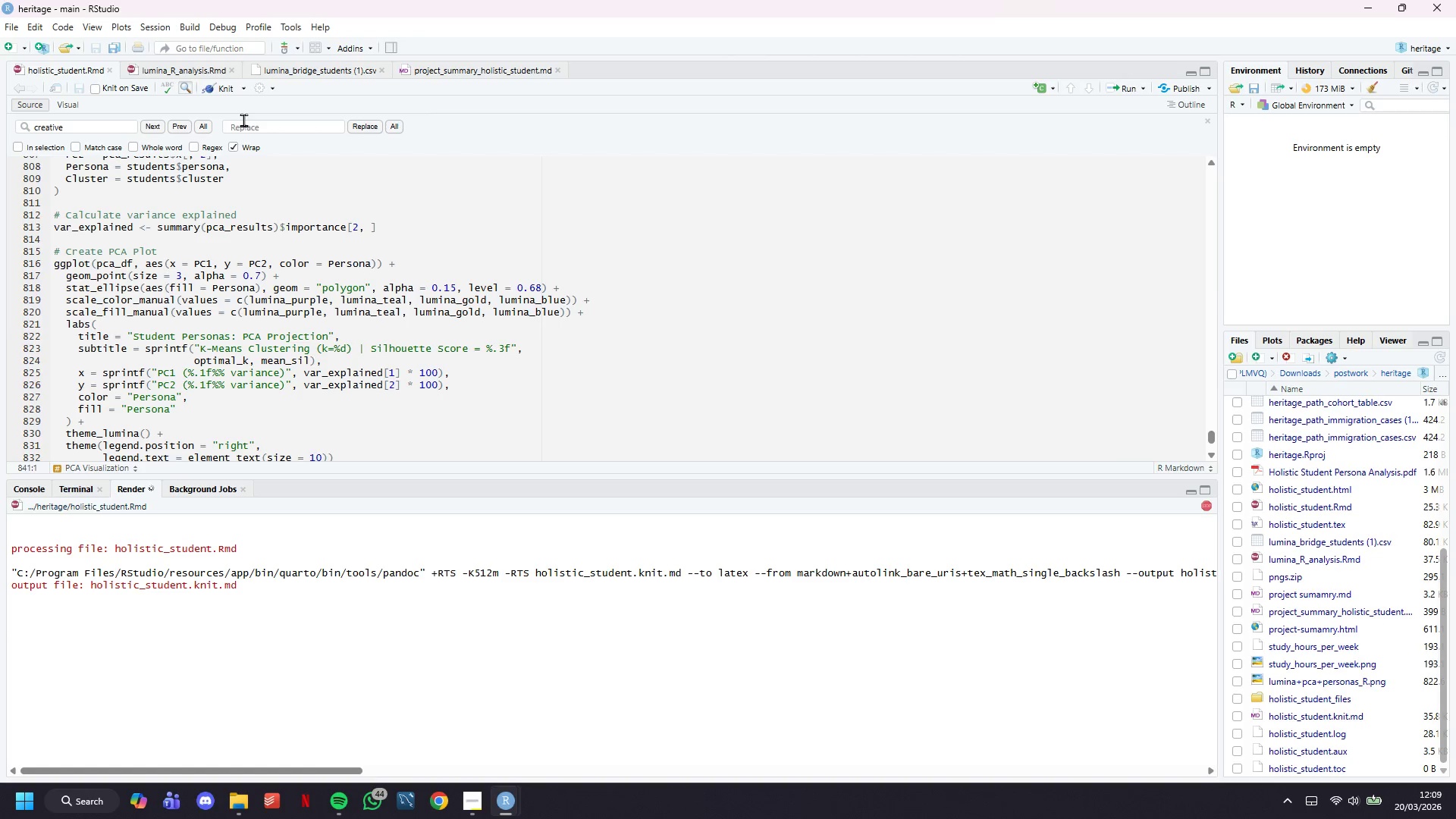 
left_click([244, 91])
 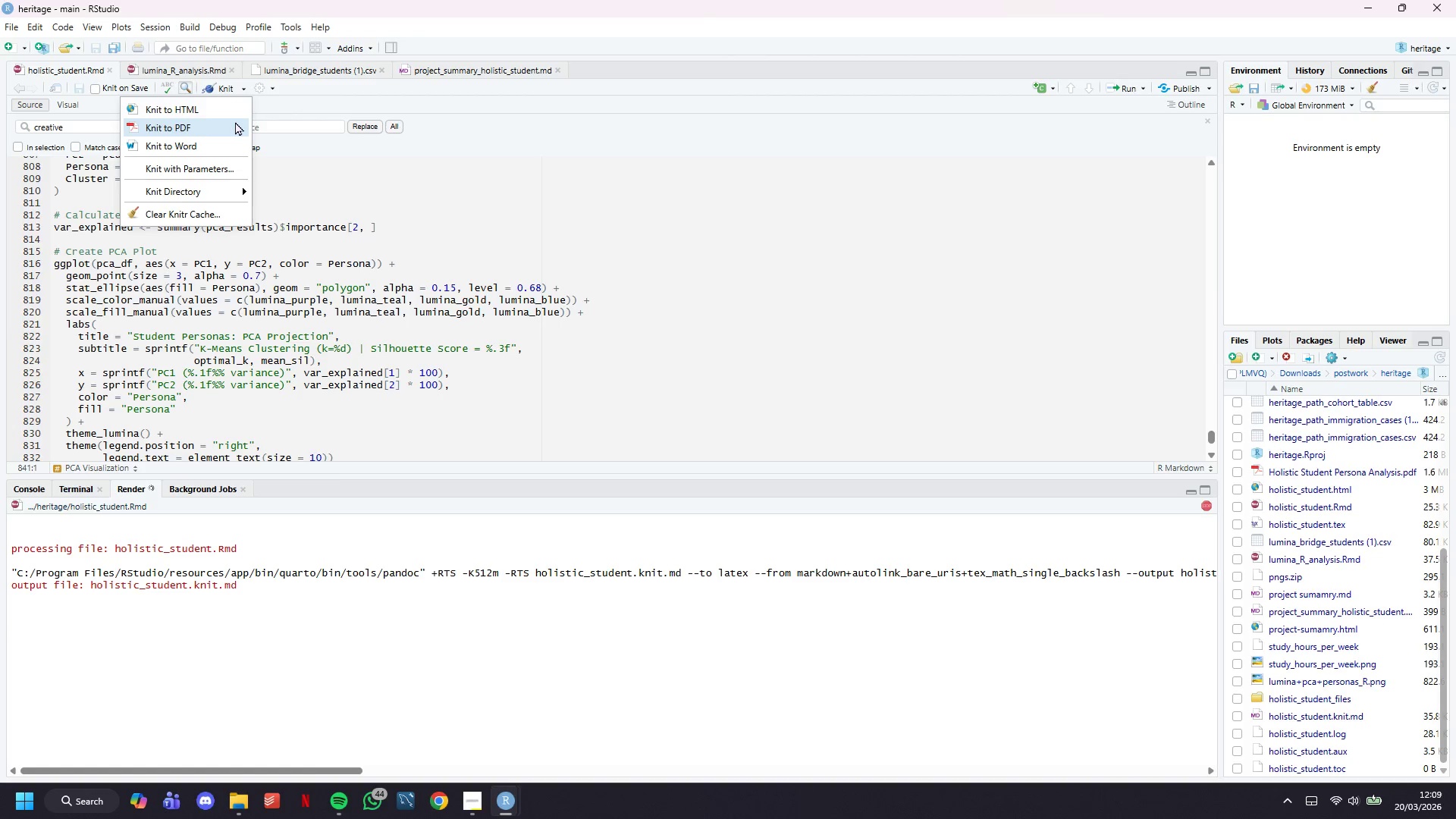 
left_click([217, 102])
 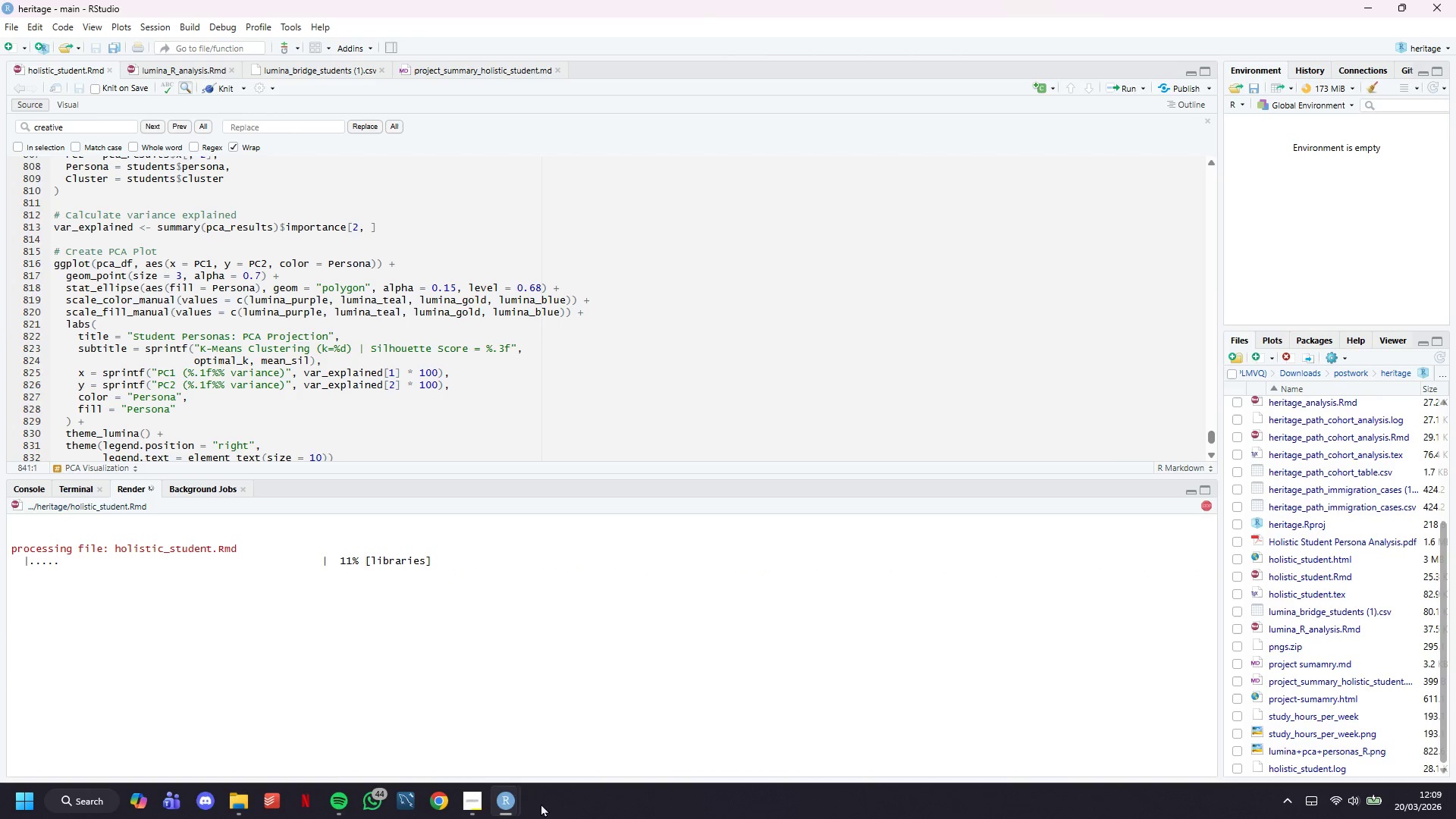 
left_click([478, 802])